 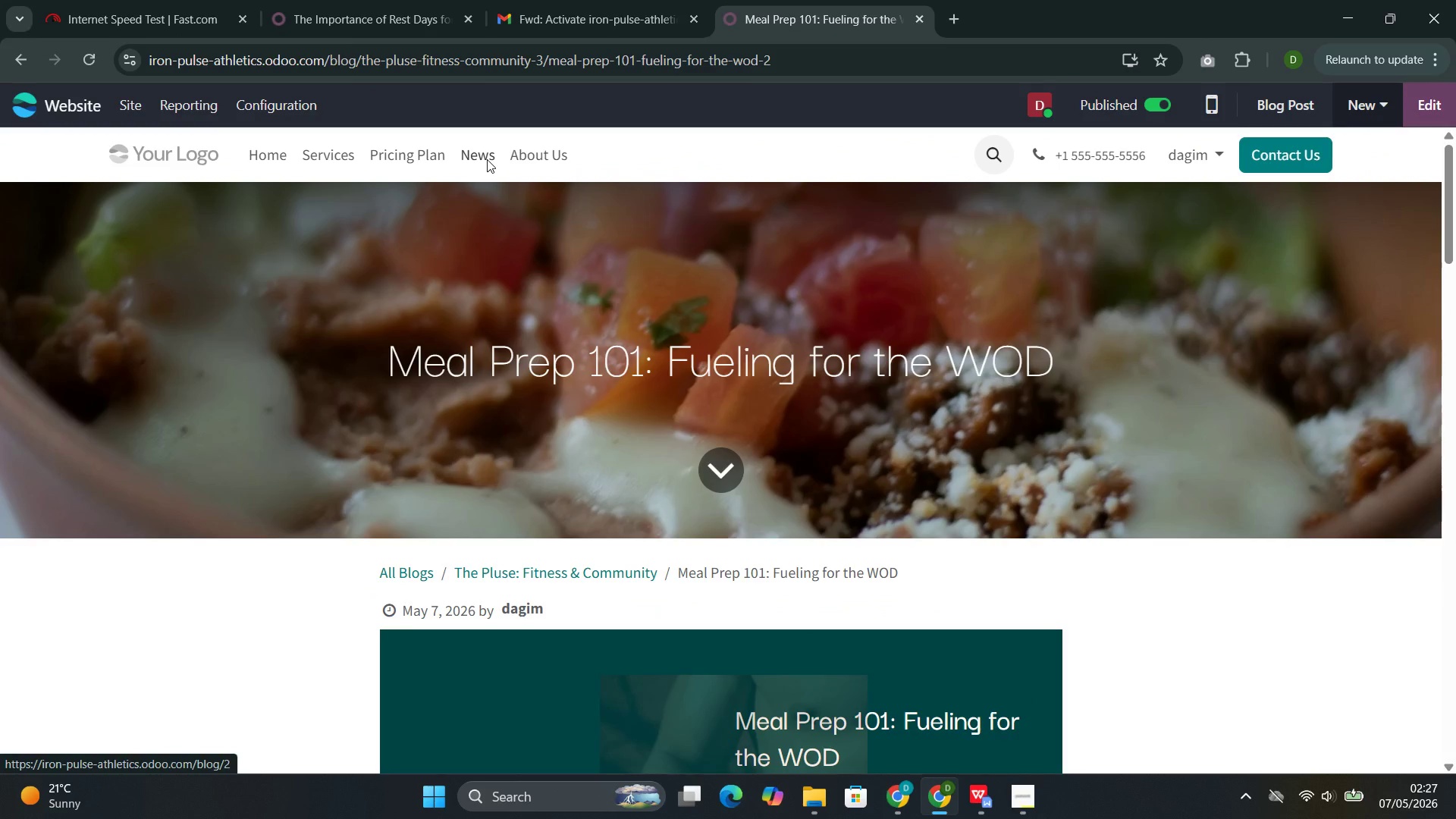 
left_click([457, 388])
 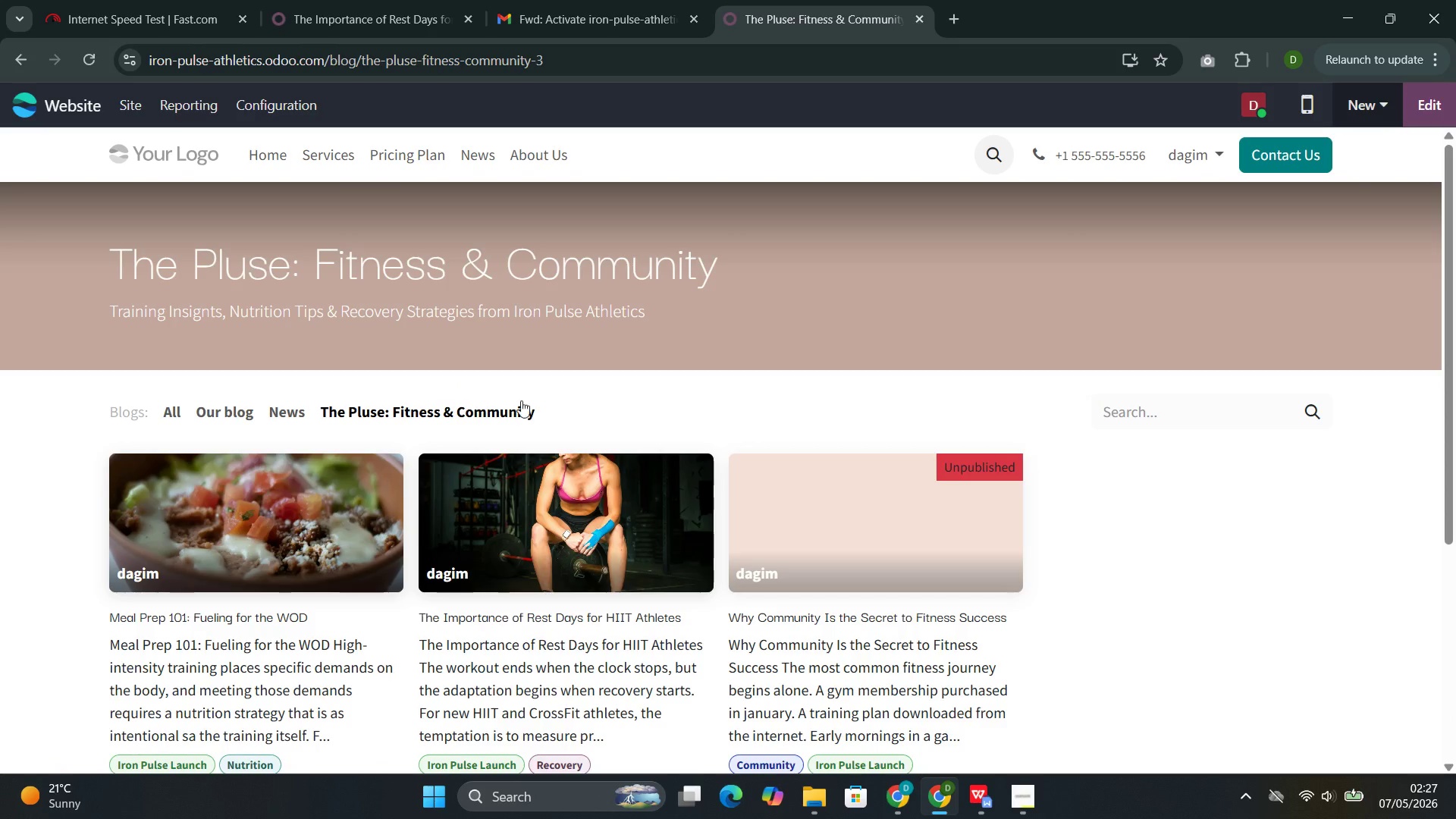 
left_click([832, 508])
 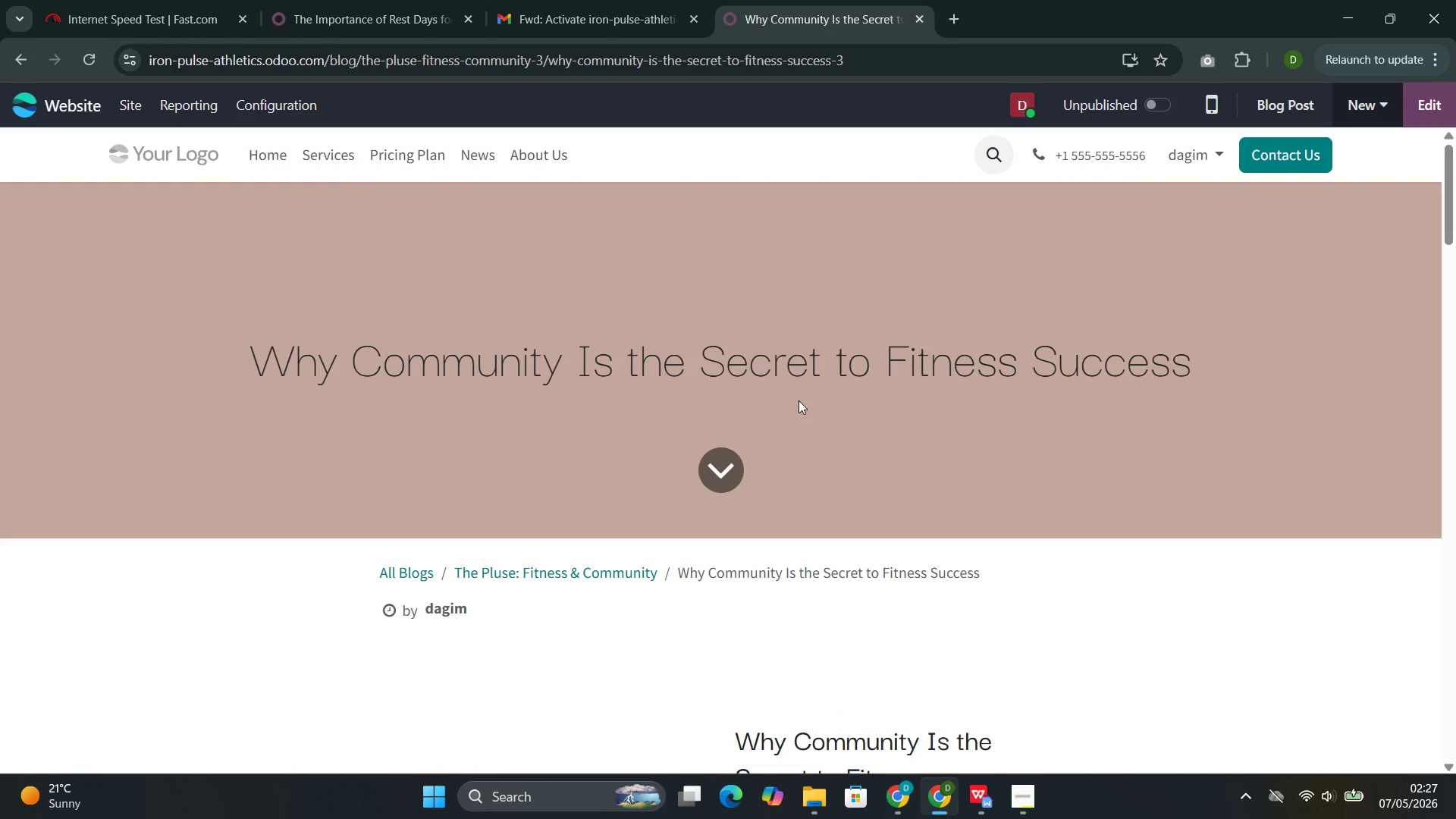 
wait(14.61)
 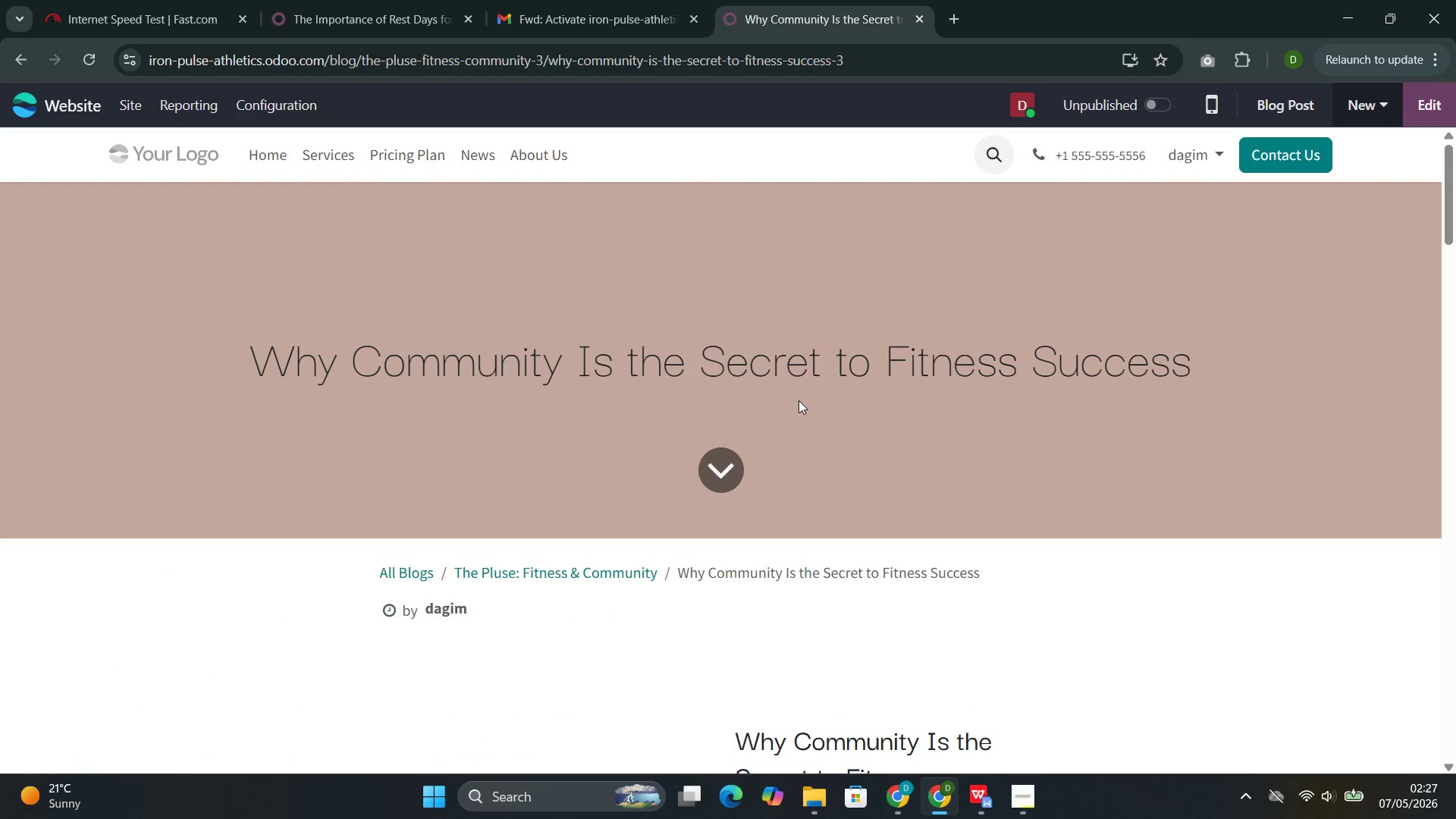 
left_click([1436, 98])
 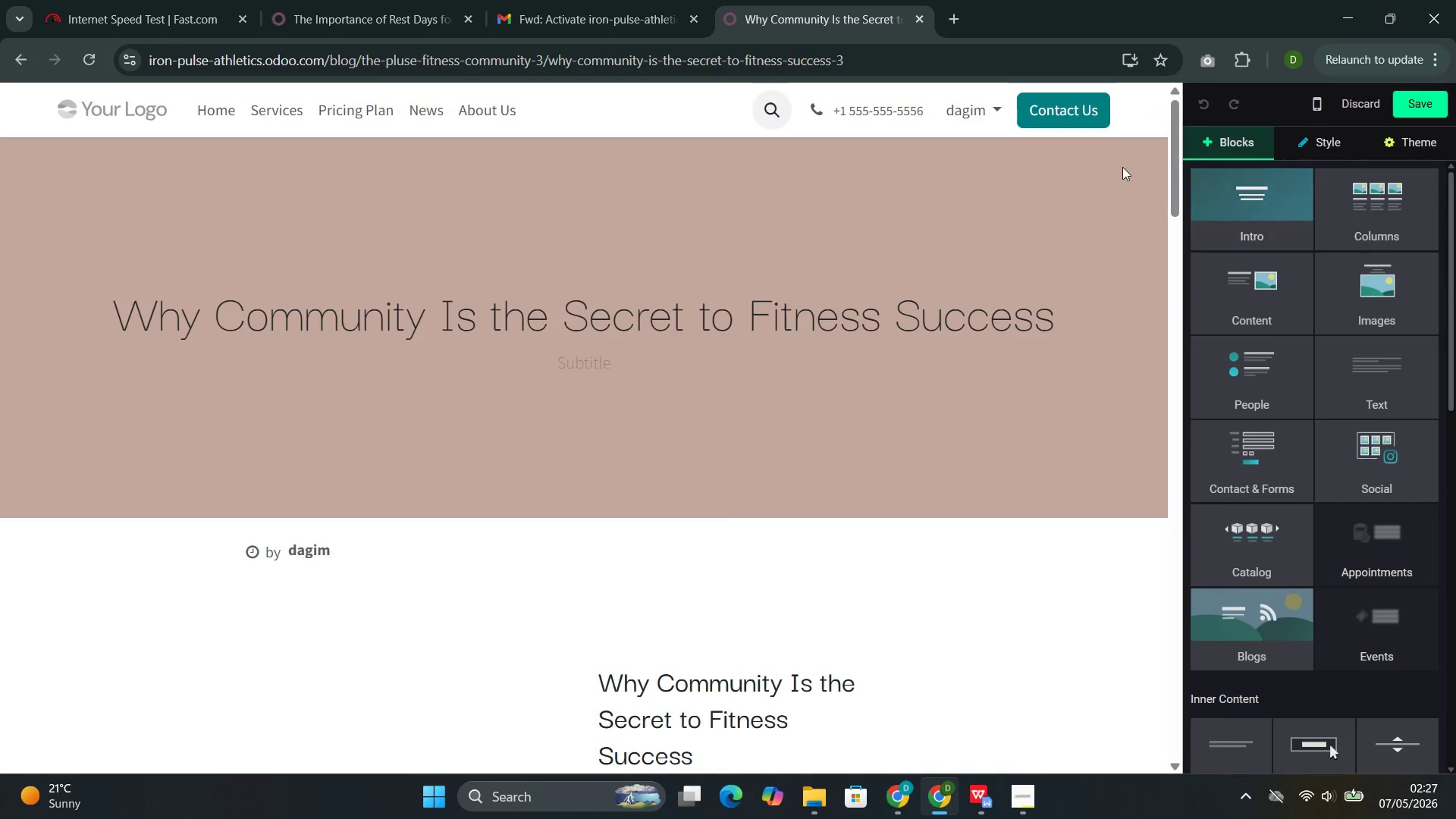 
left_click([940, 293])
 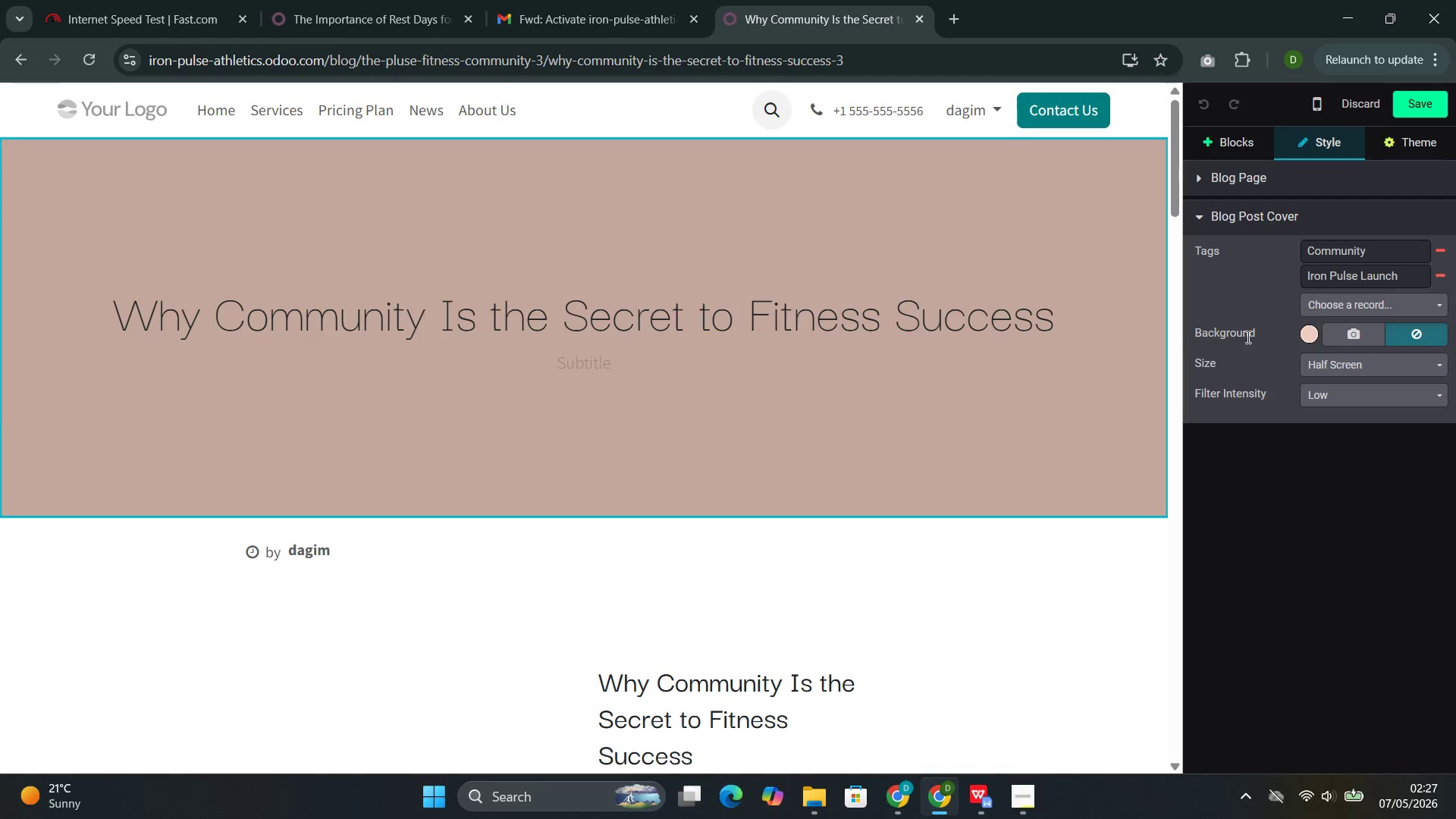 
left_click([1344, 328])
 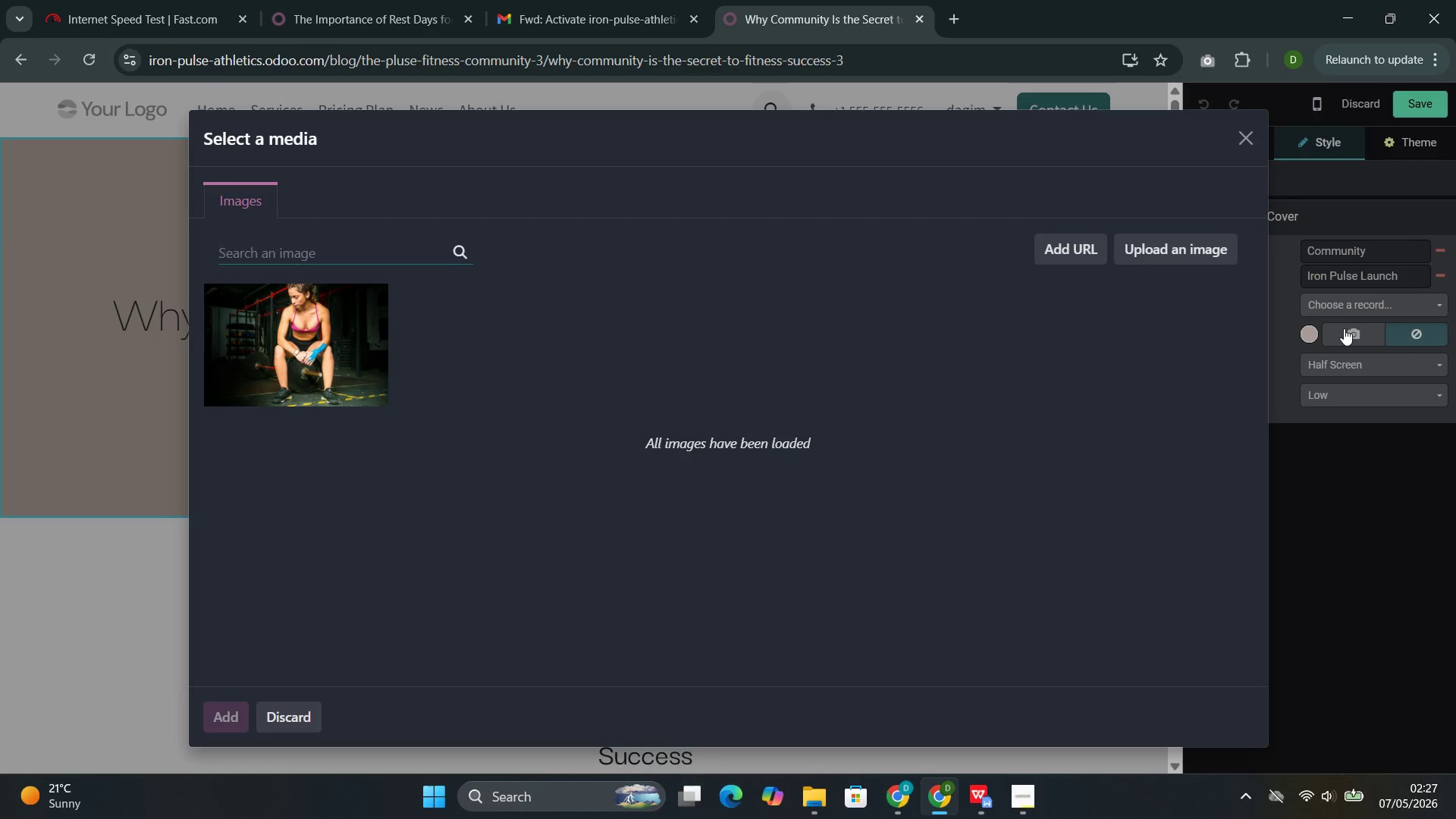 
type(CrossFIt community)
key(Backspace)
key(Backspace)
type(ty)
 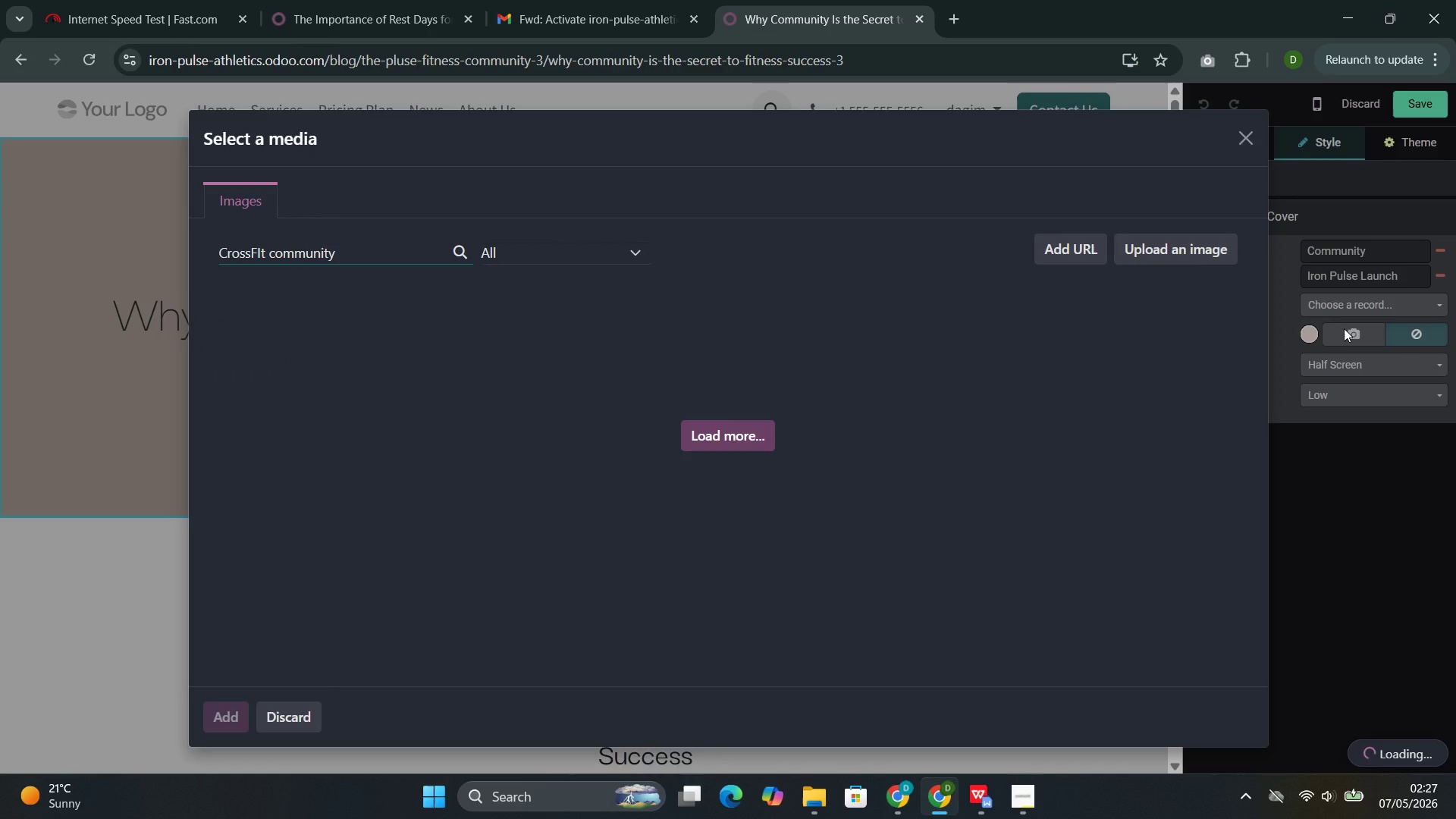 
wait(9.11)
 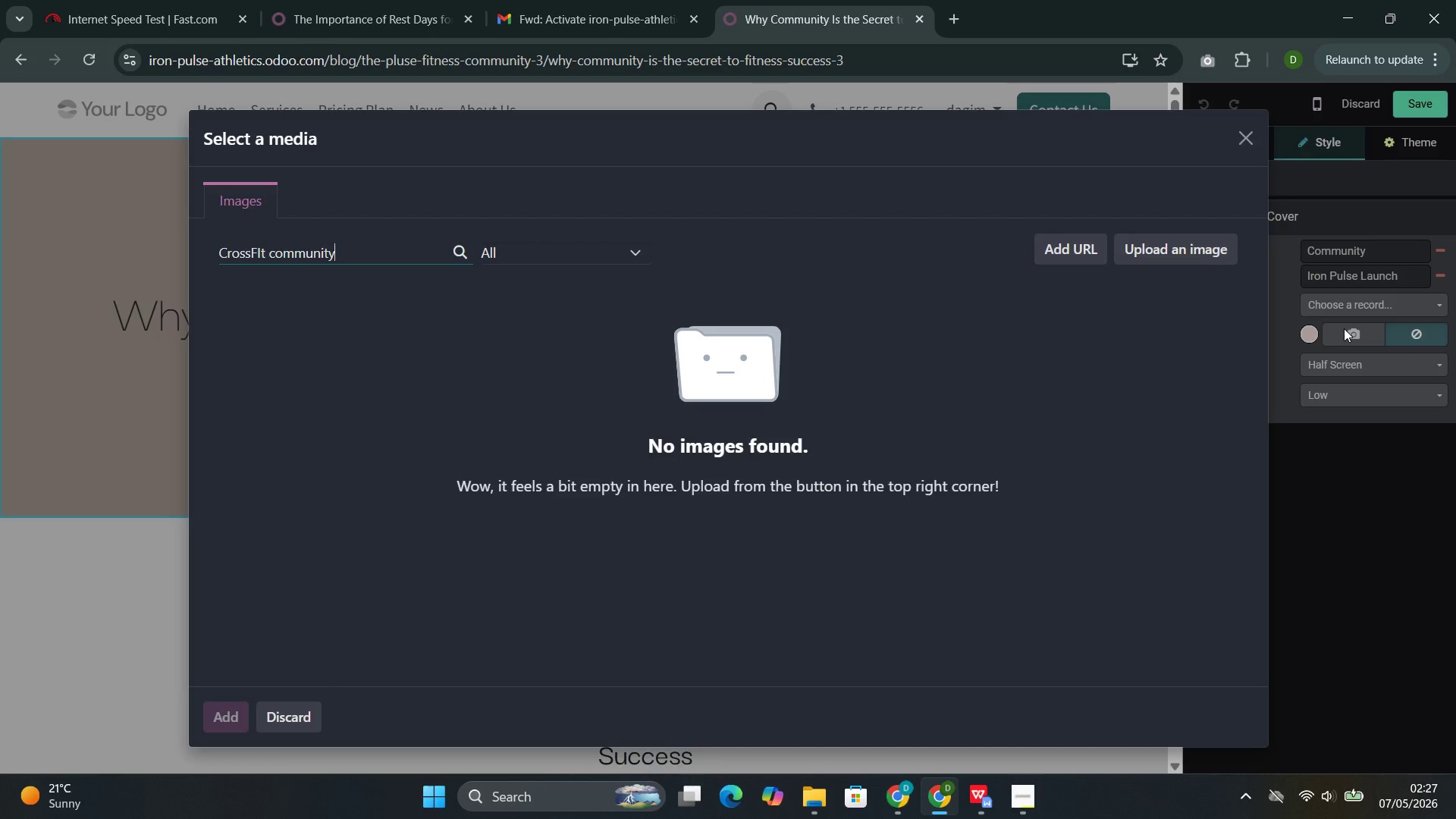 
key(ArrowLeft)
 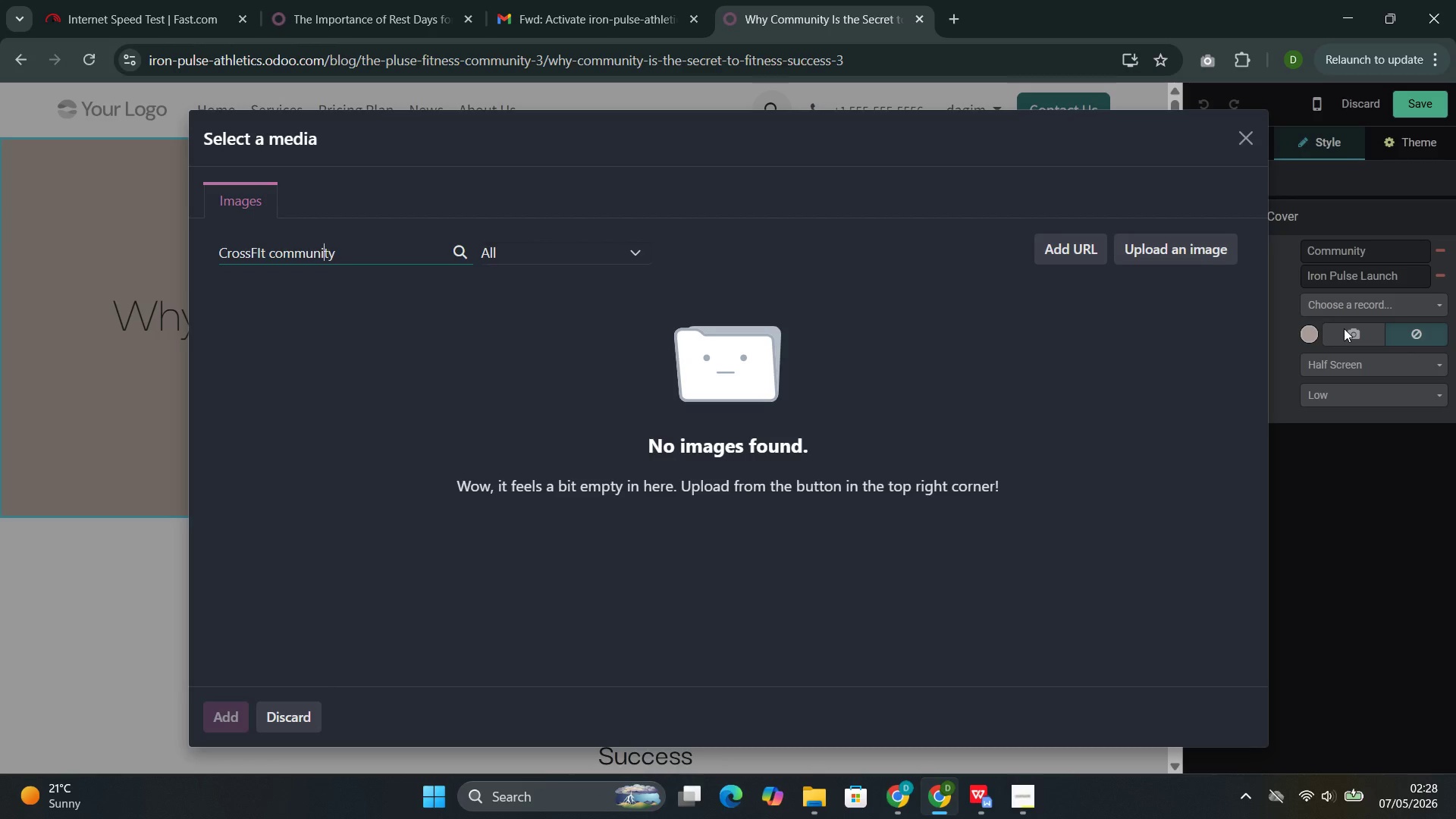 
key(ArrowLeft)
 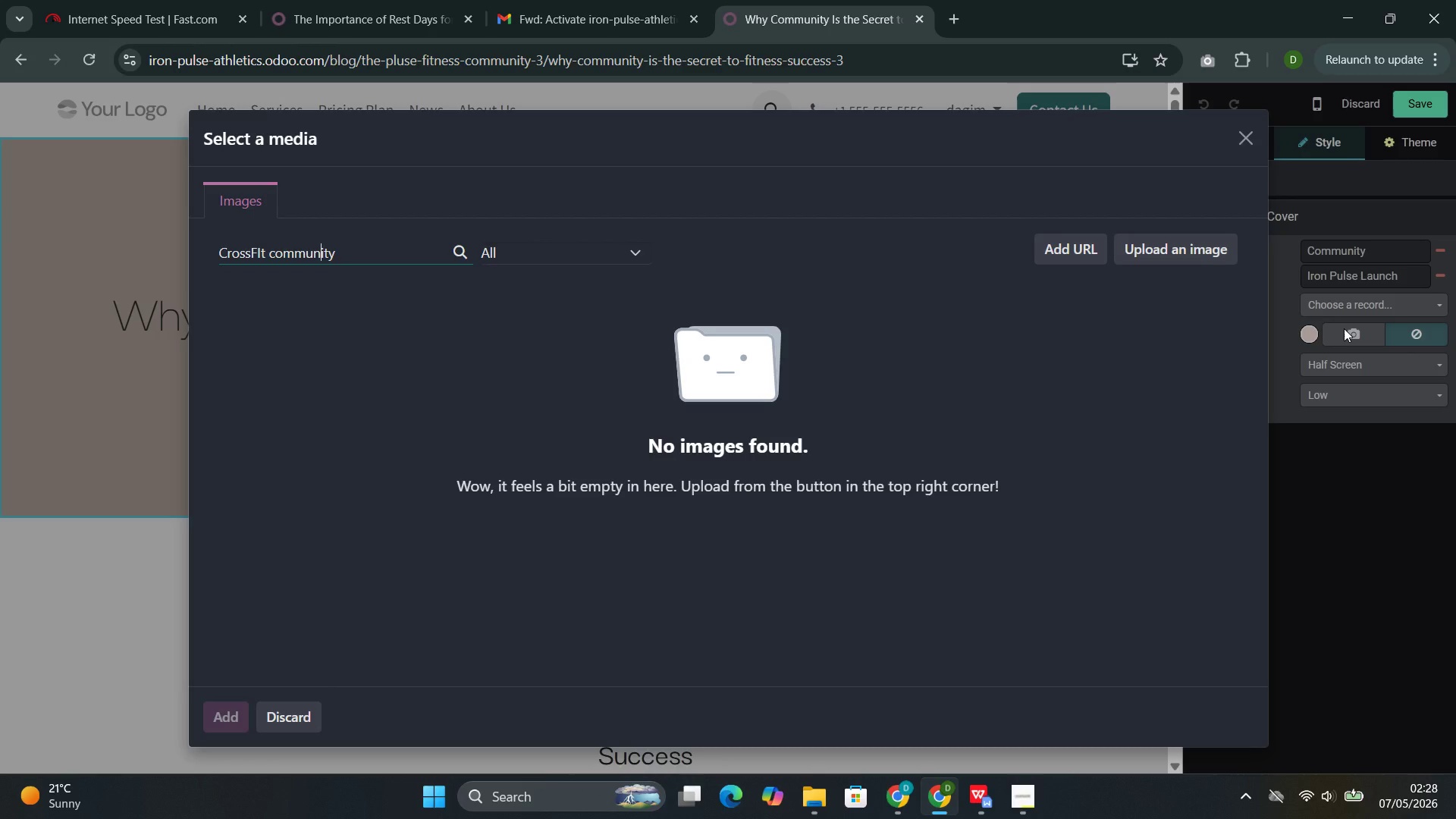 
hold_key(key=ArrowLeft, duration=0.7)
 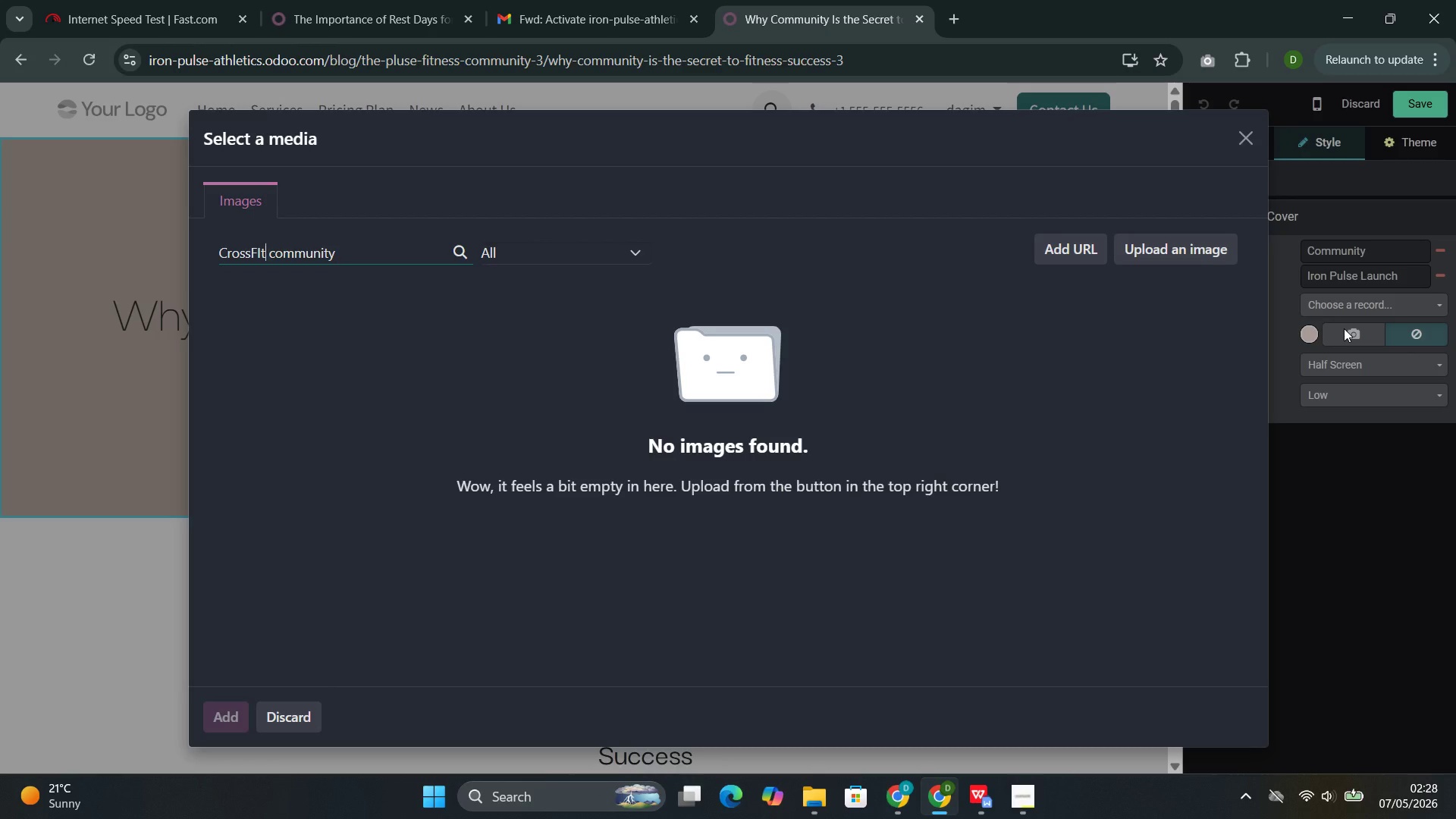 
key(ArrowLeft)
 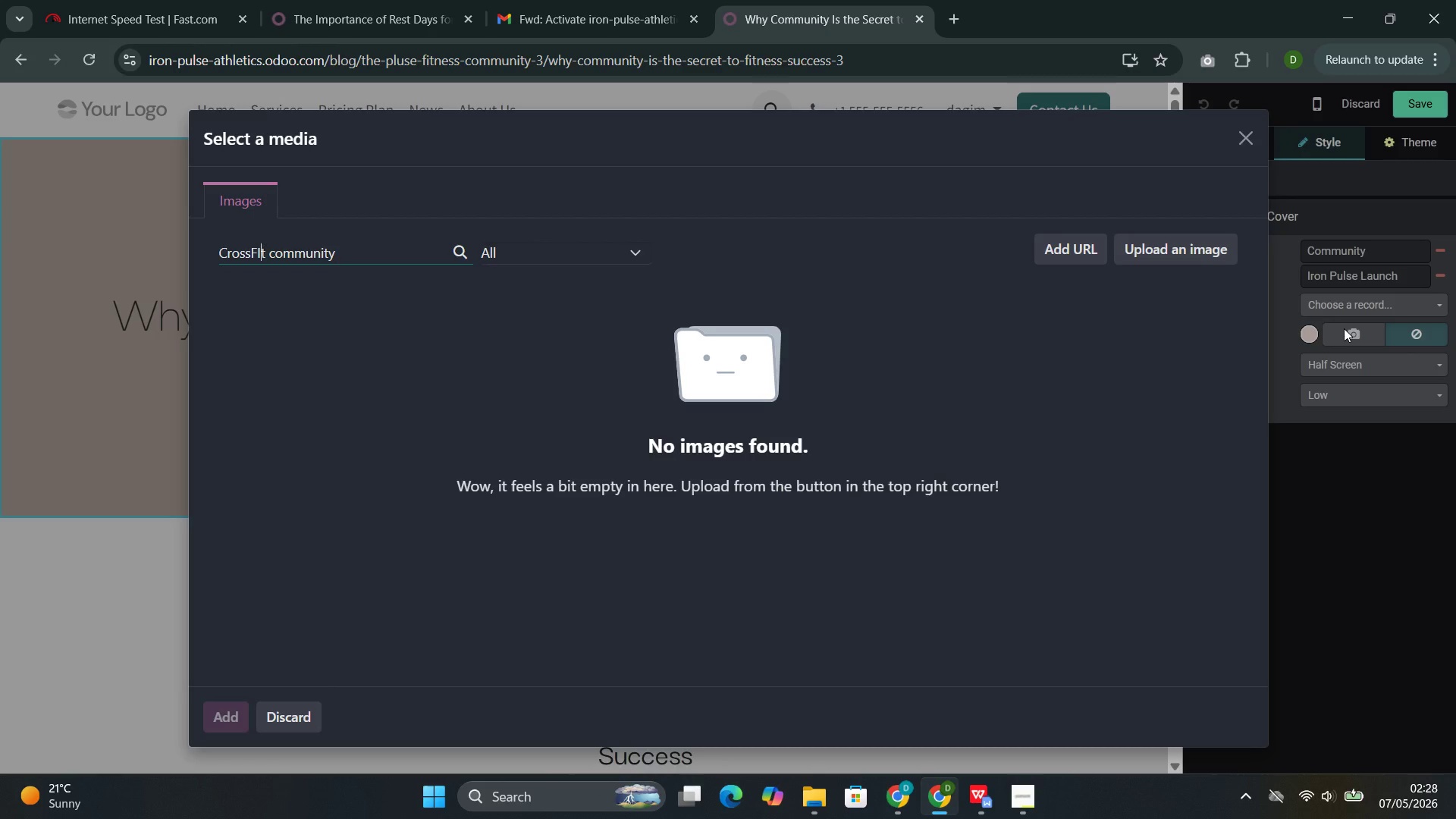 
key(ArrowLeft)
 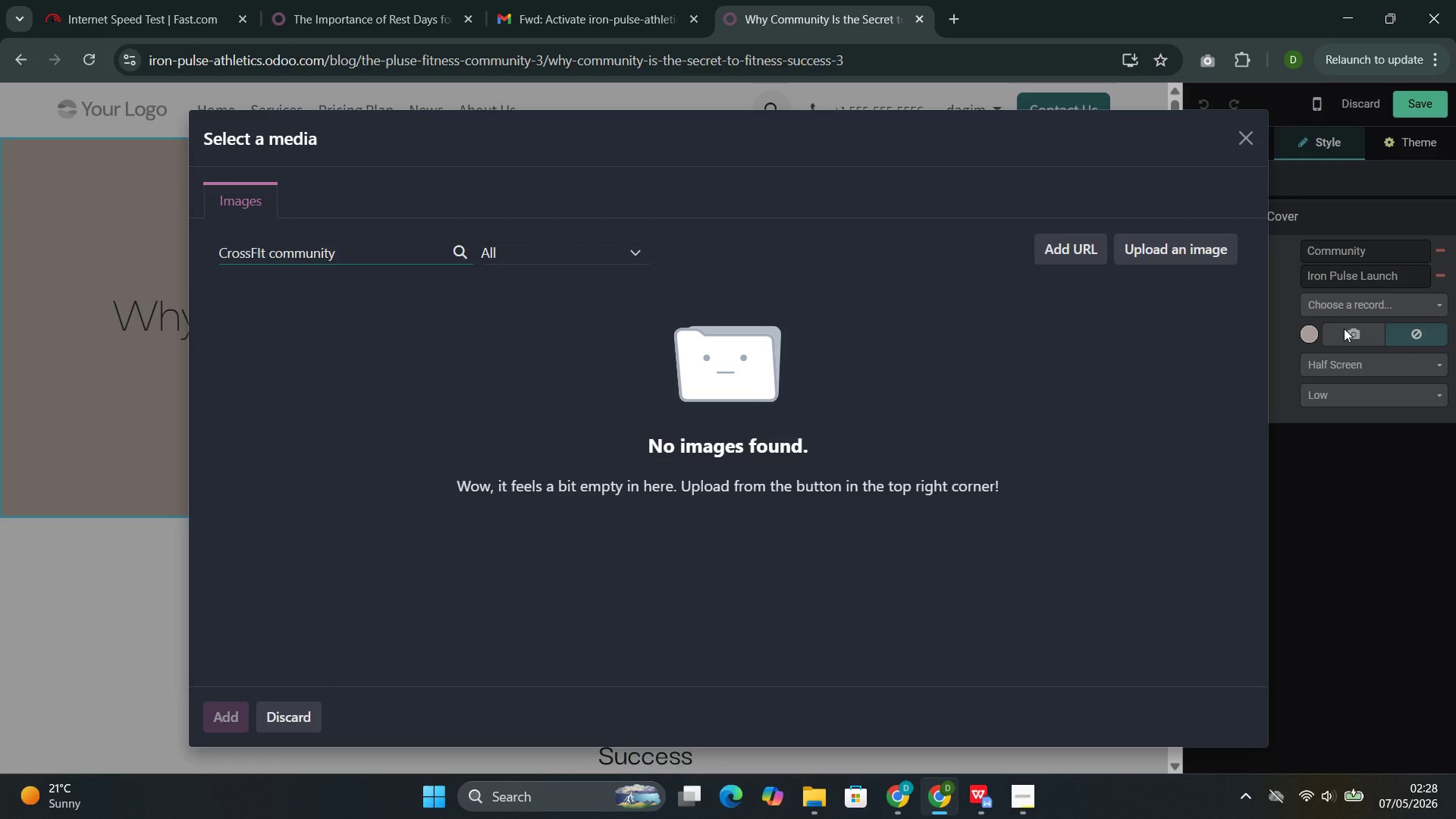 
key(Backspace)
 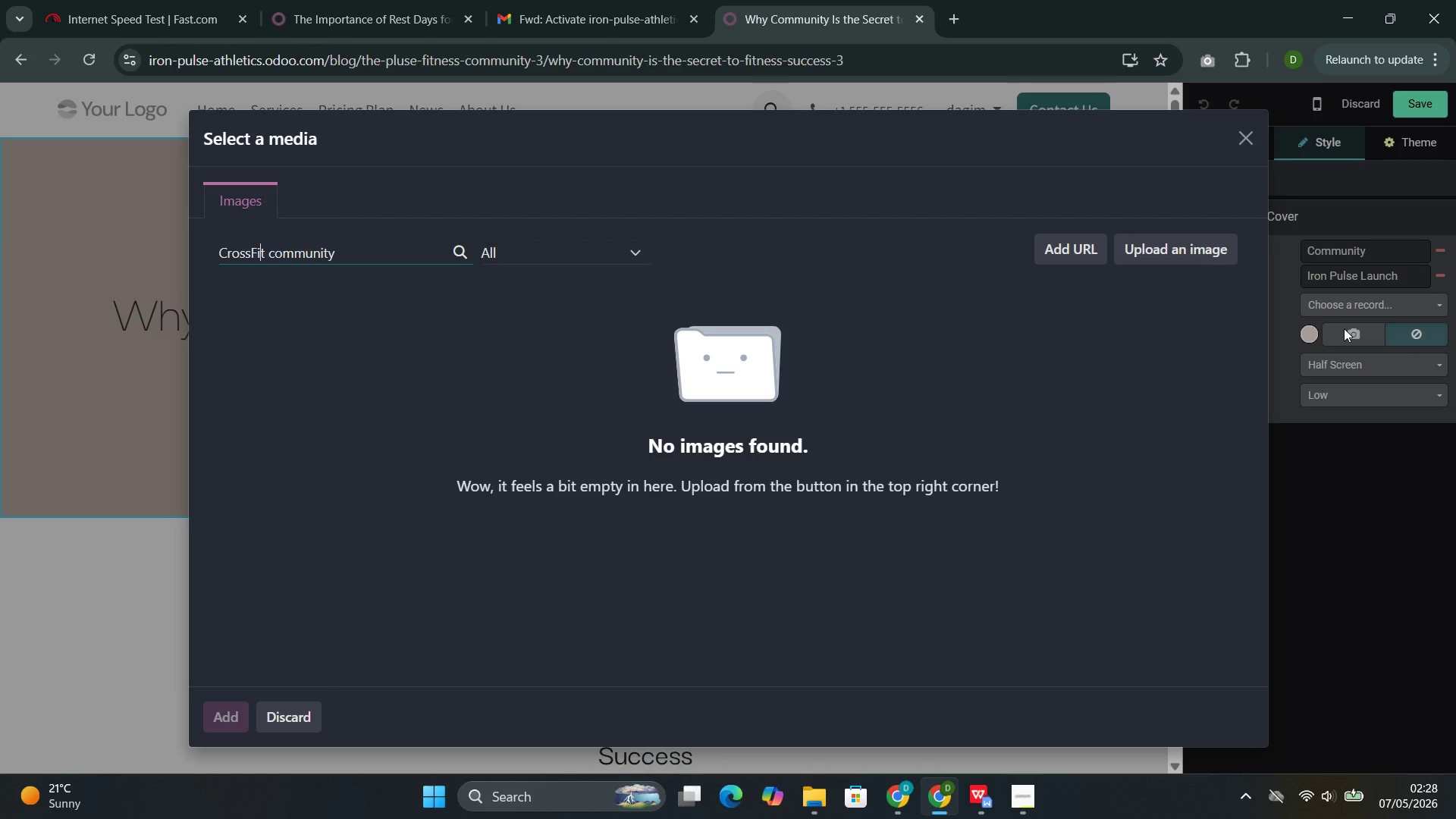 
key(I)
 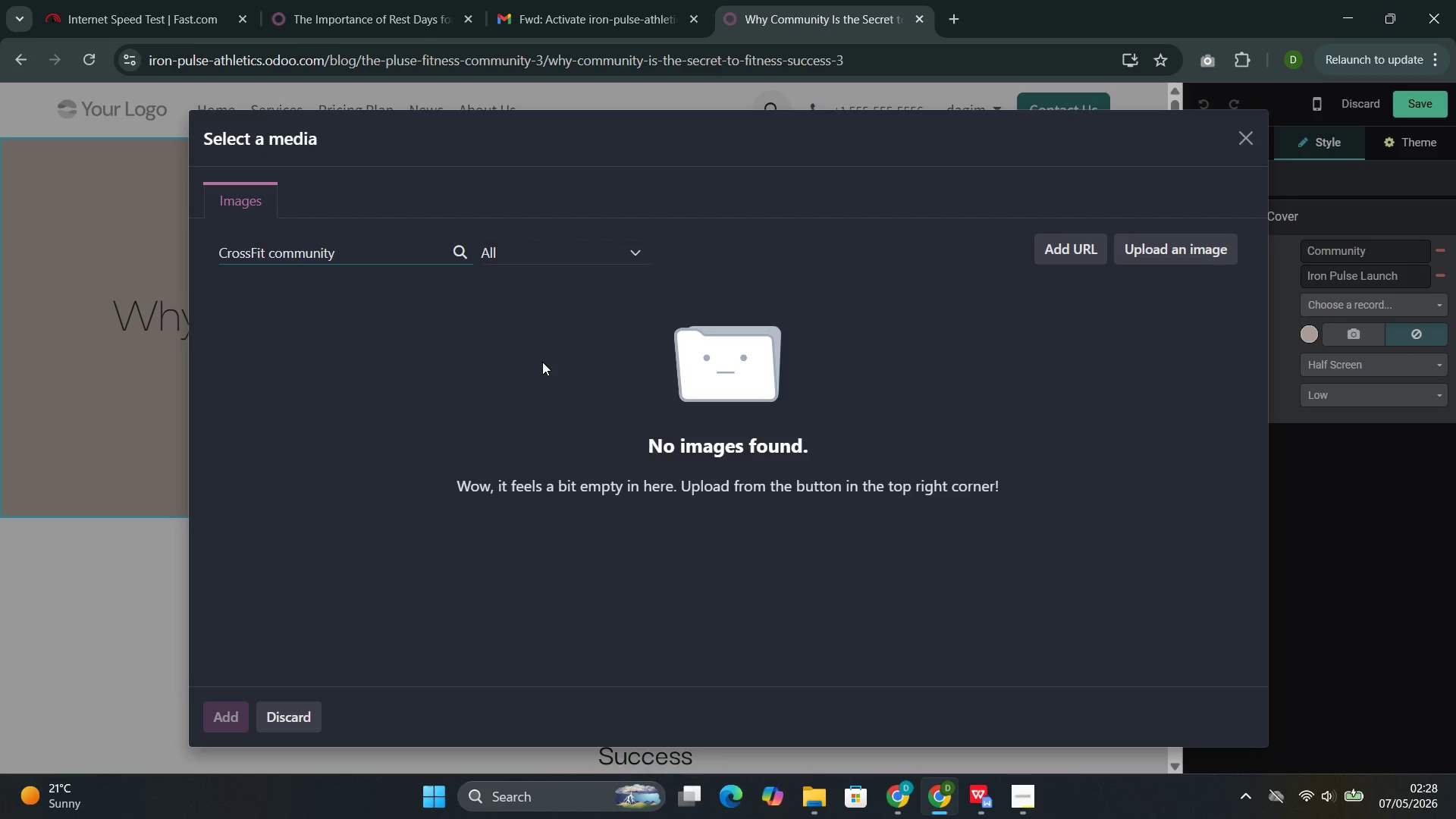 
wait(12.94)
 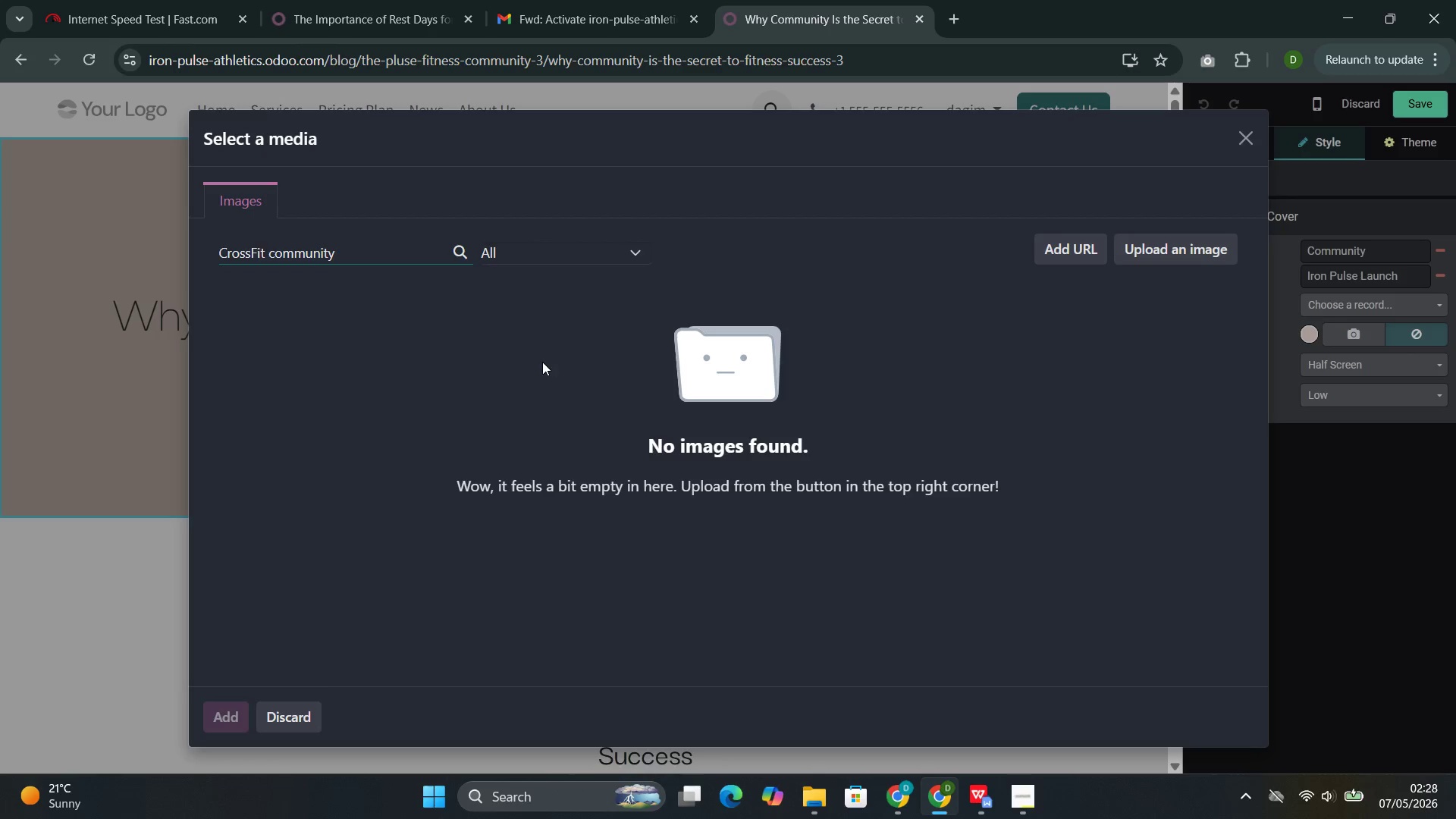 
double_click([306, 252])
 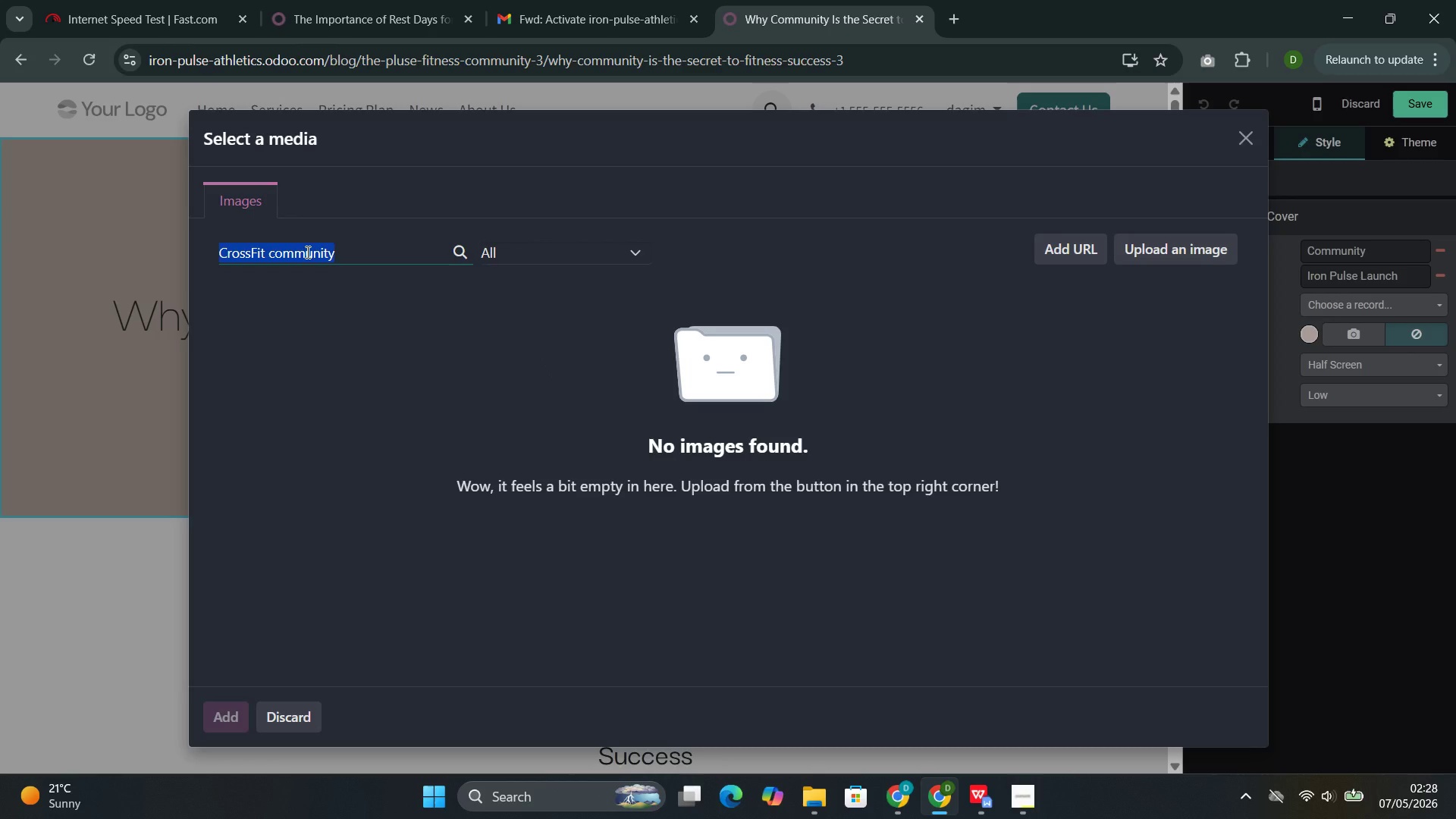 
triple_click([306, 252])
 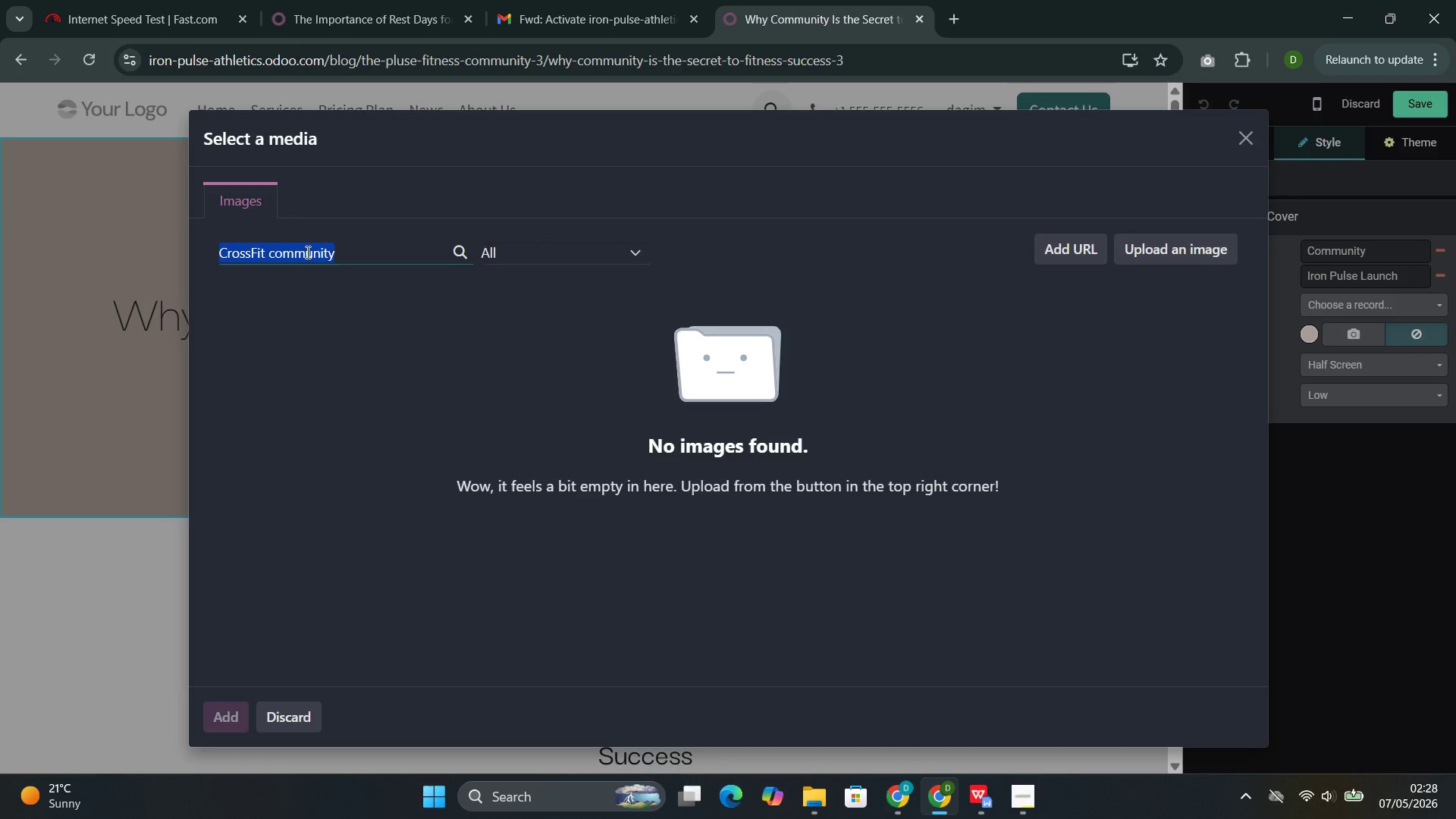 
key(Backspace)
type(group workout)
 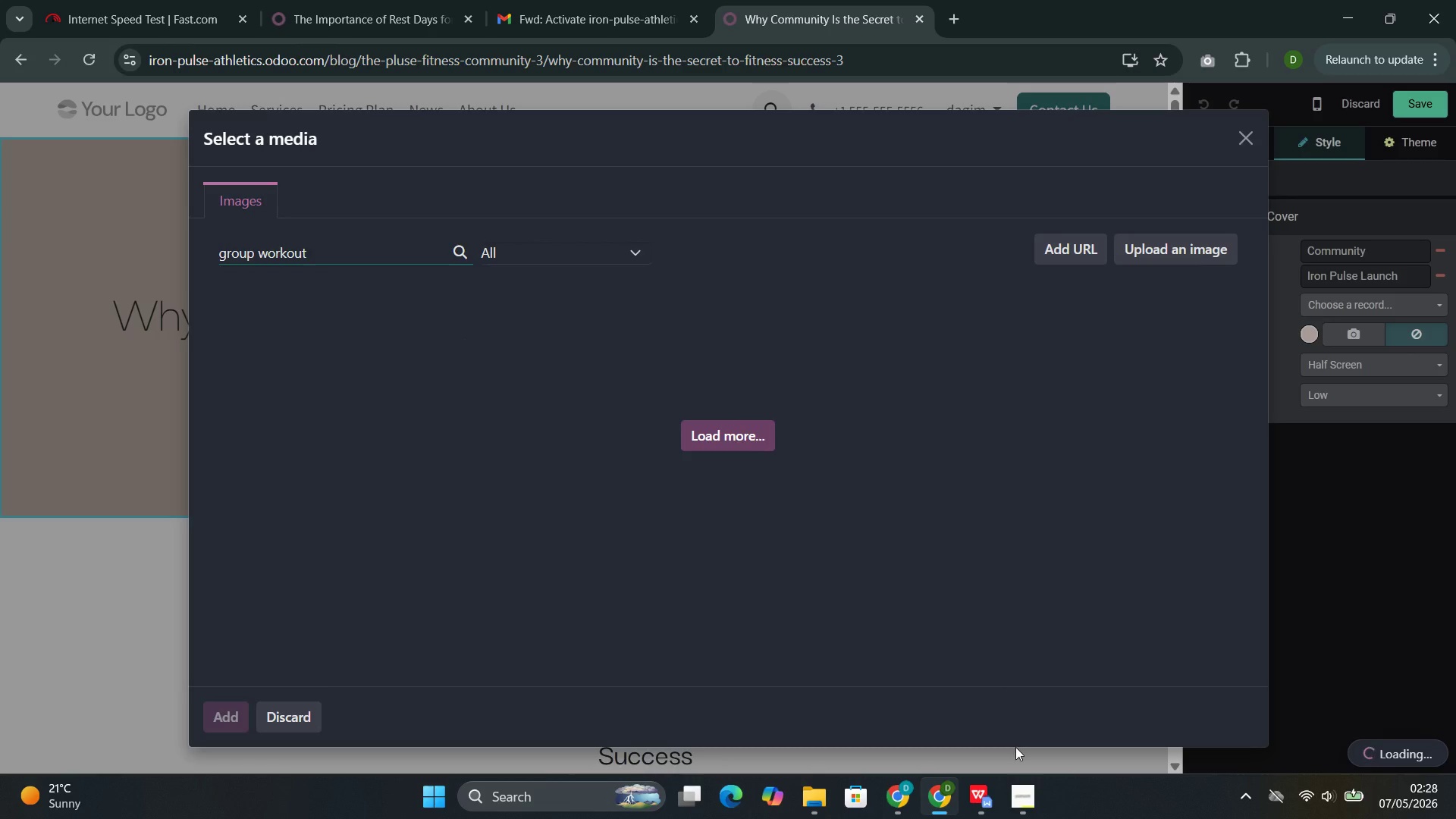 
left_click([960, 701])
 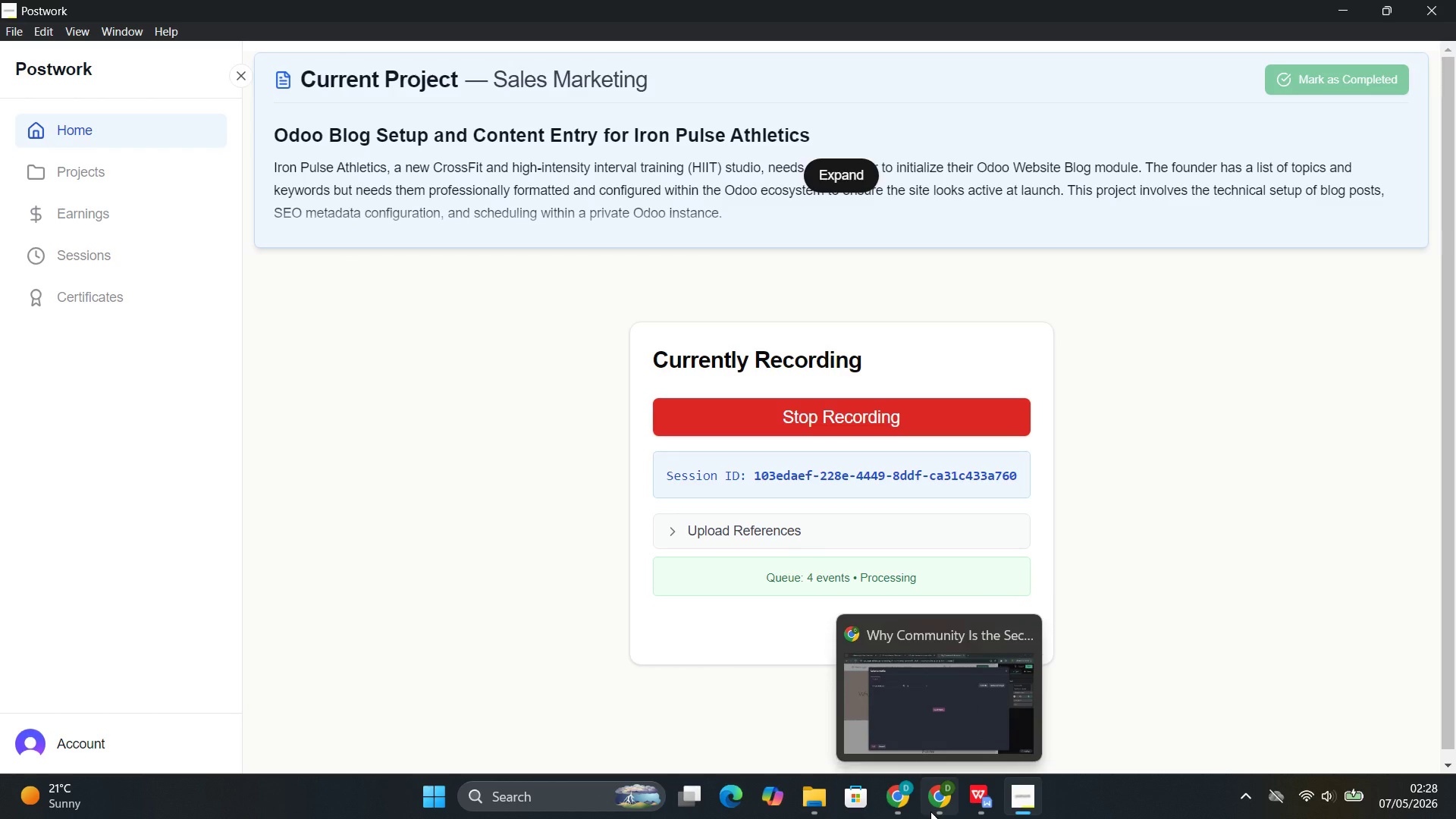 
left_click([916, 720])
 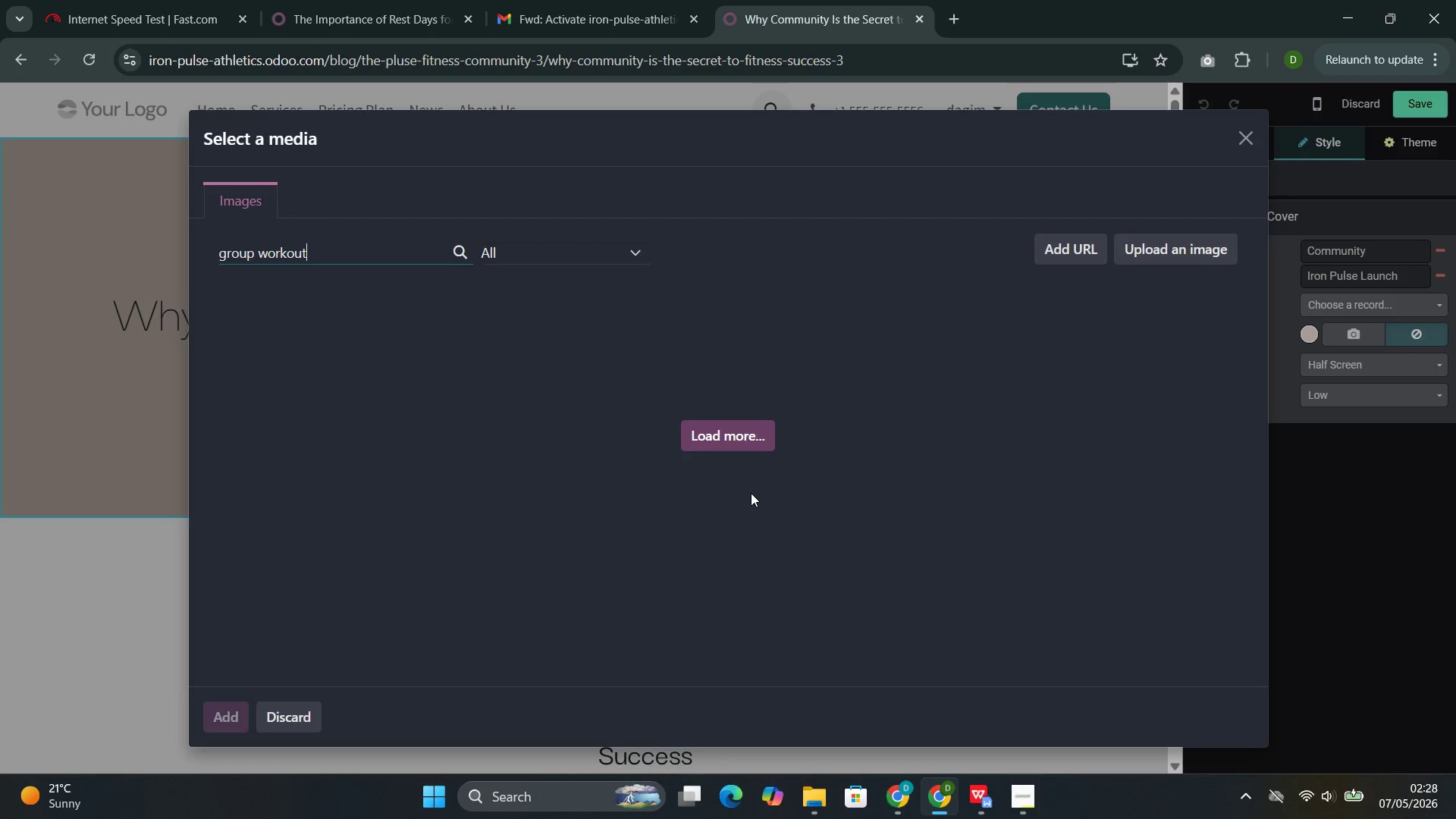 
wait(22.73)
 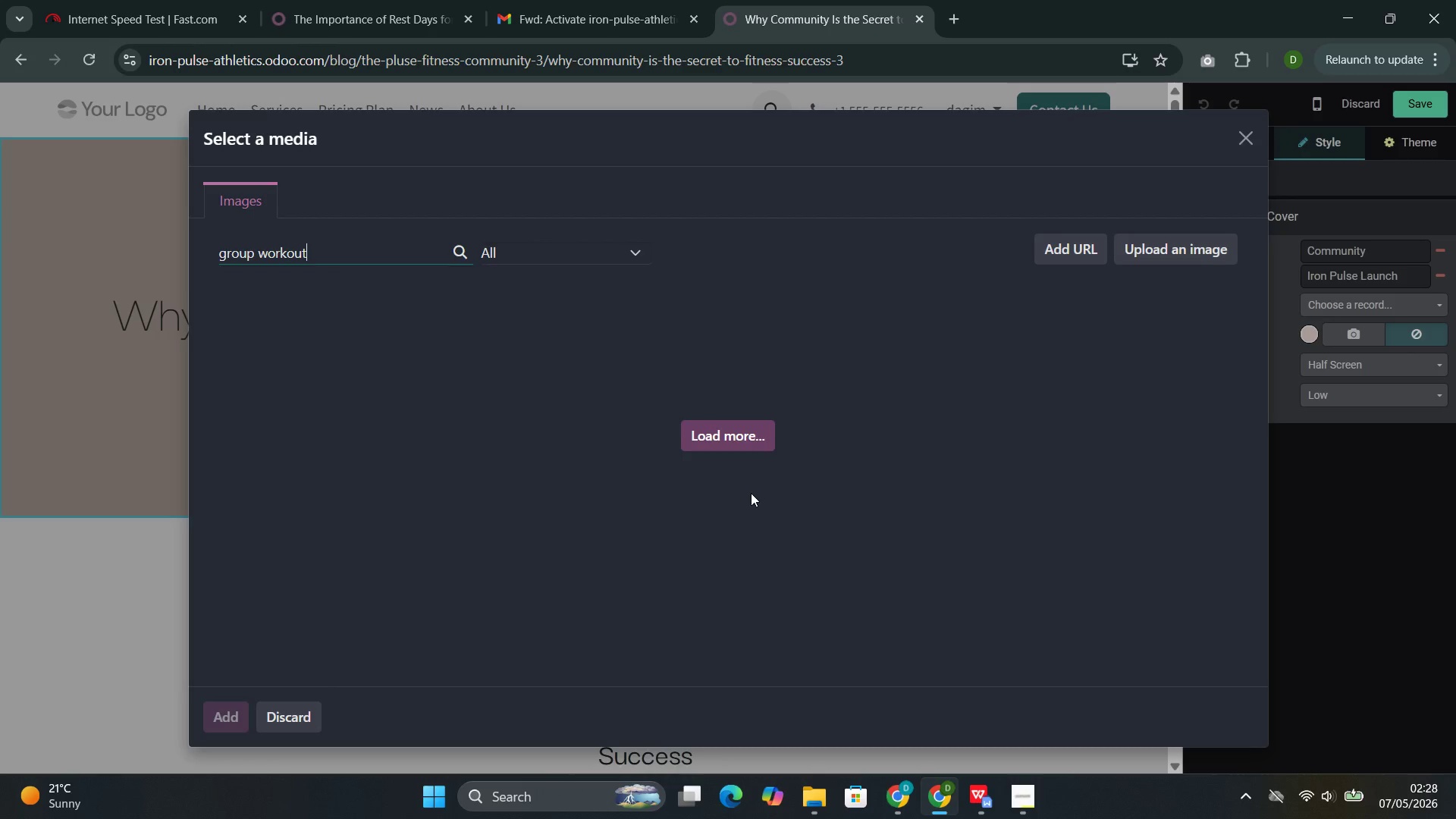 
double_click([245, 251])
 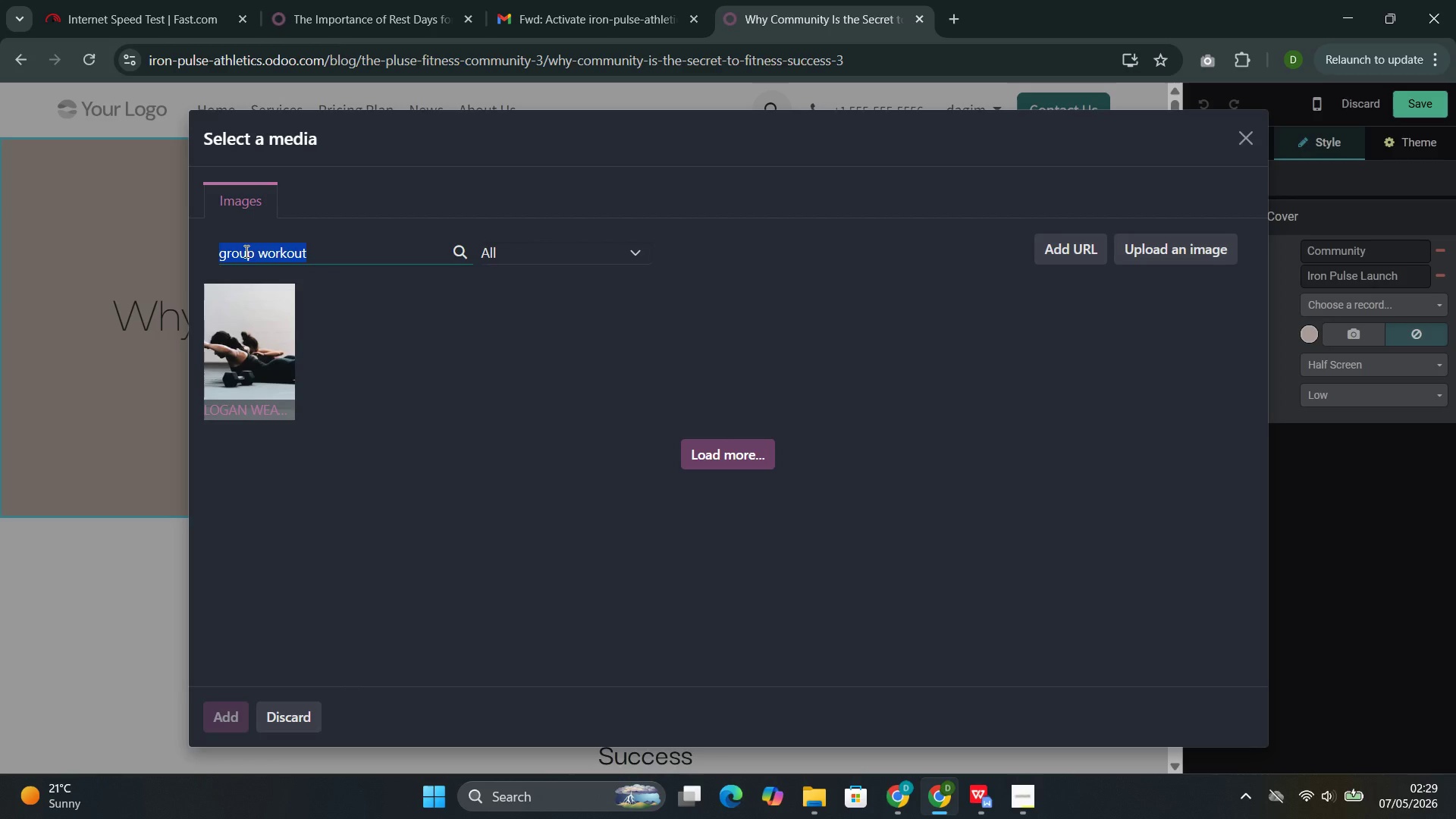 
triple_click([245, 251])
 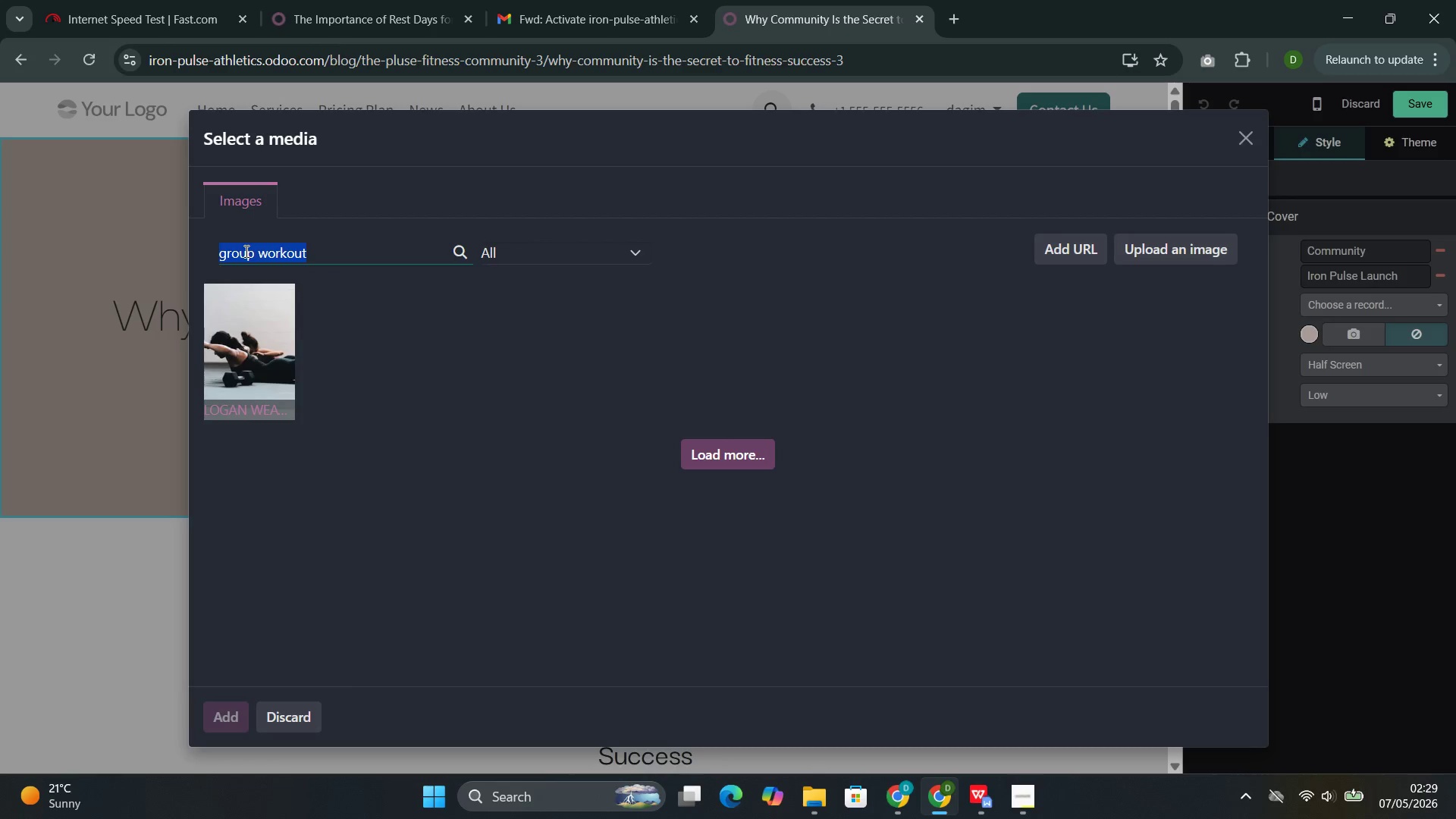 
key(Control+C)
 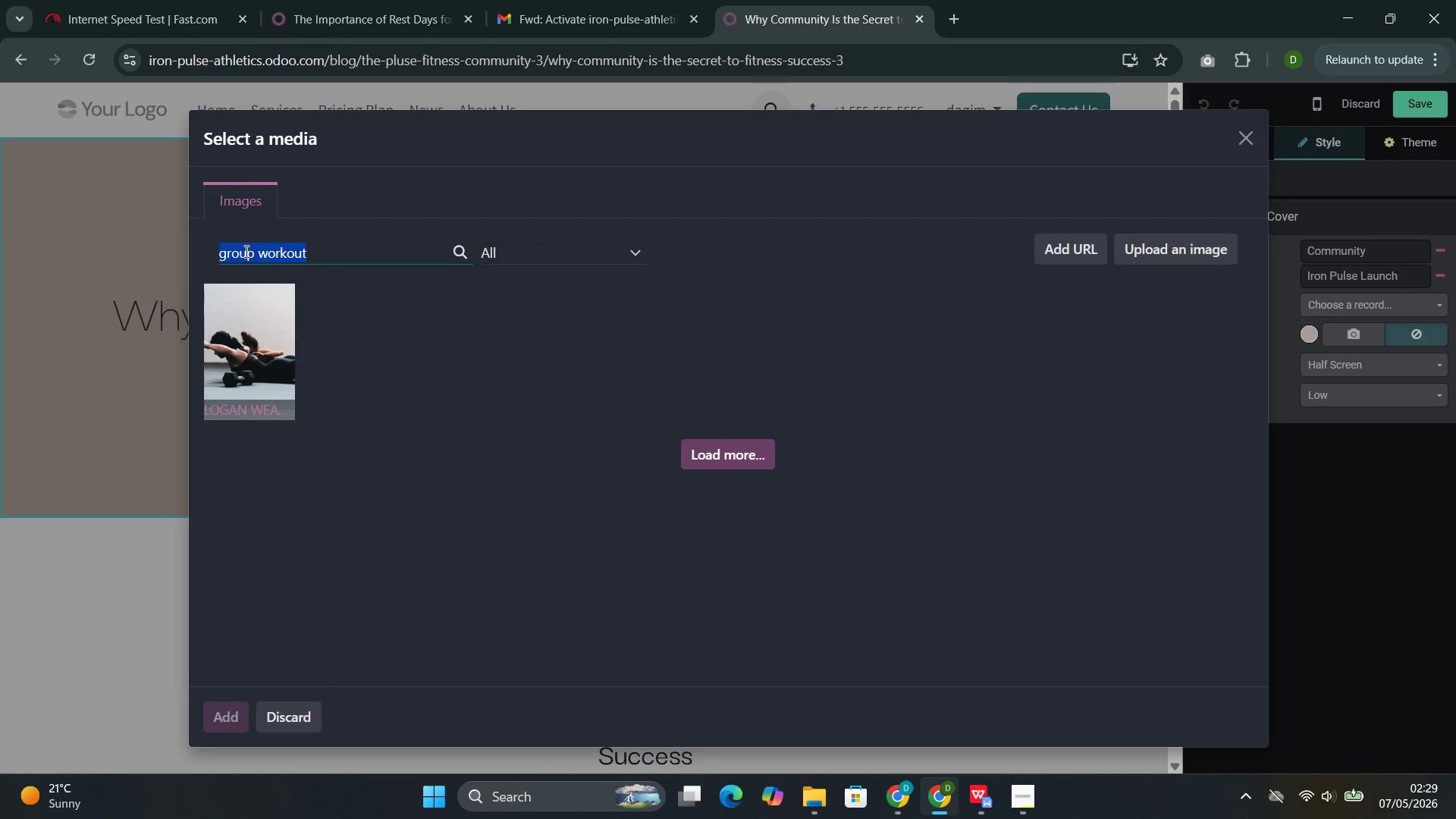 
key(Control+C)
 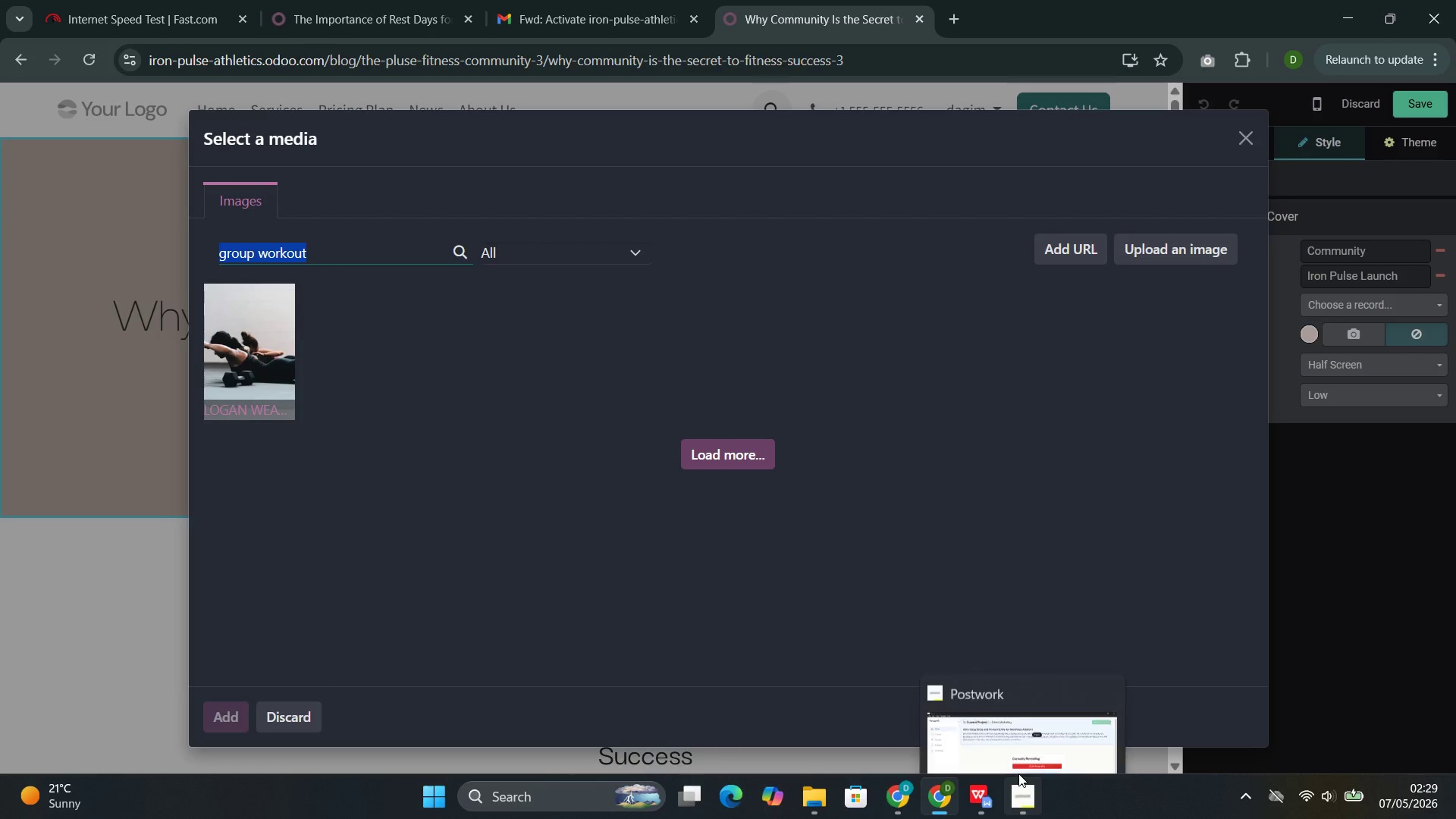 
left_click([959, 689])